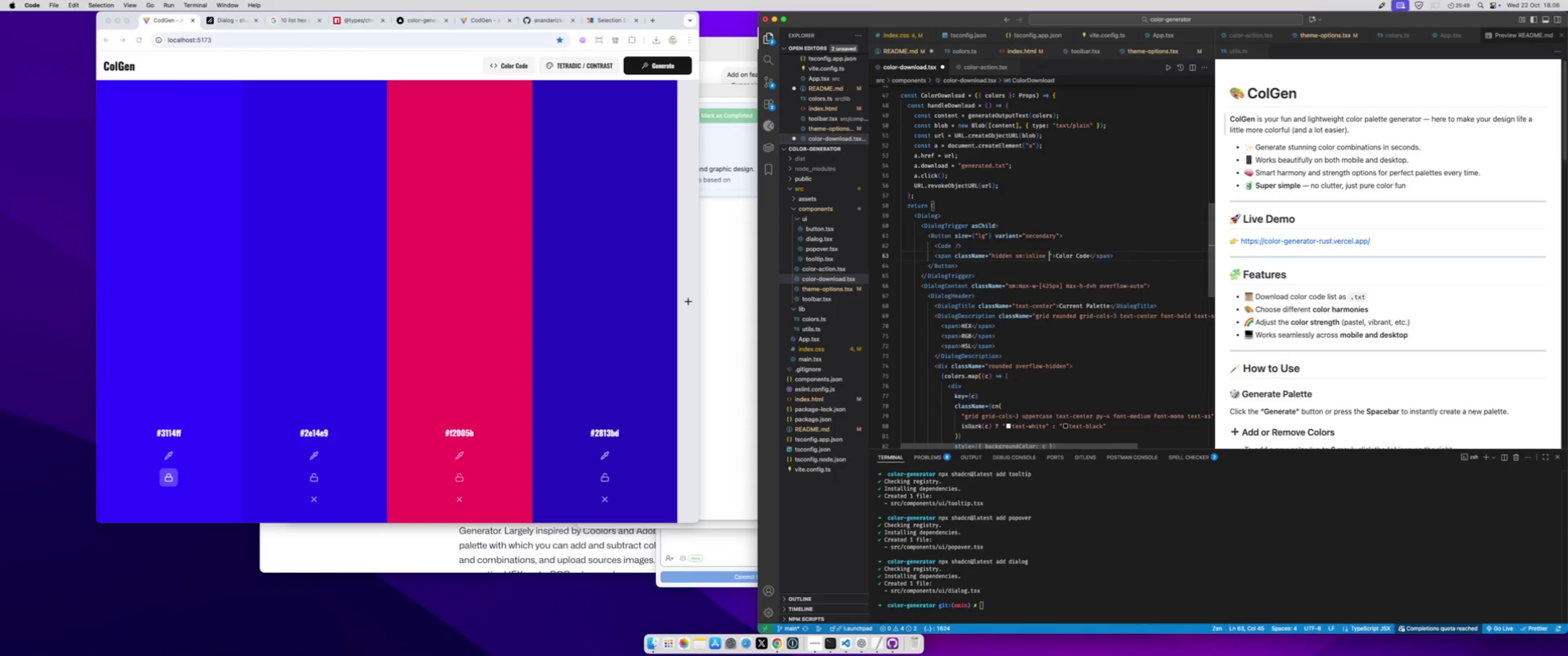 
type( up)
 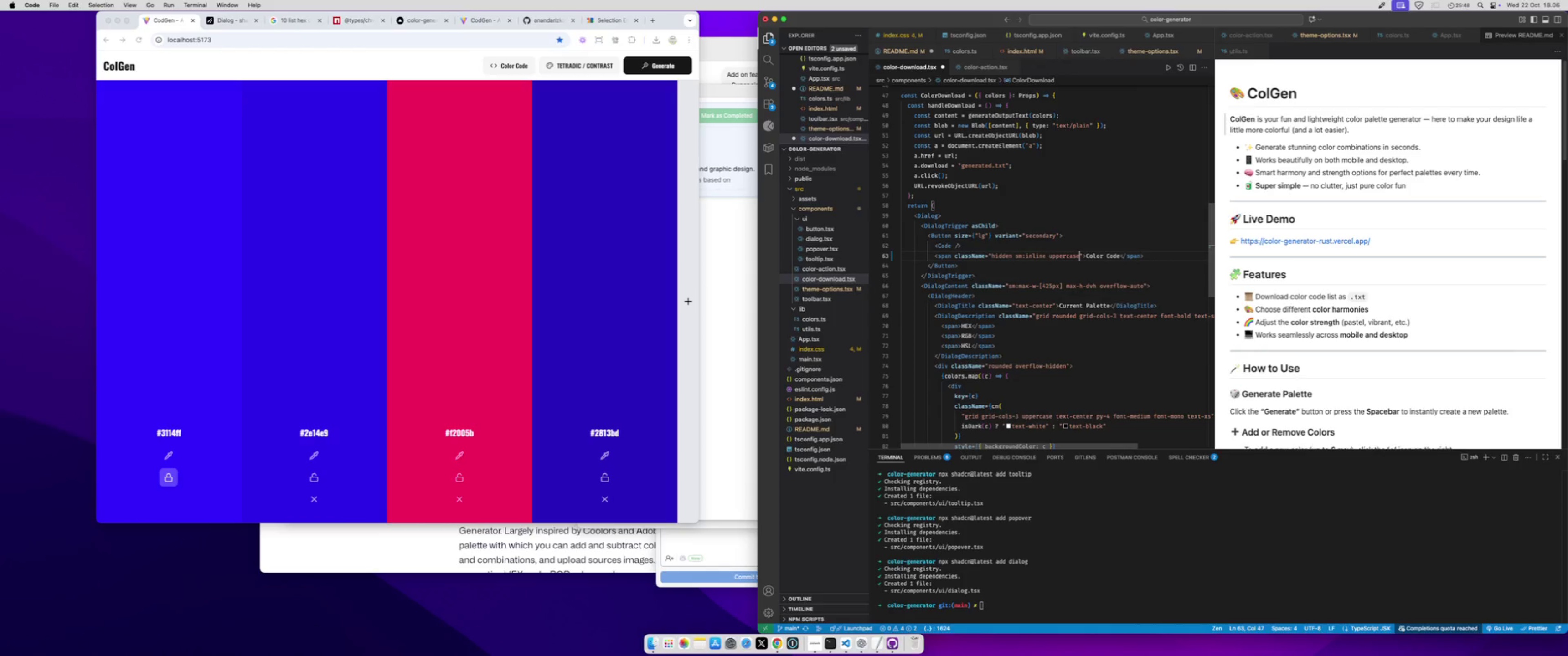 
key(Enter)
 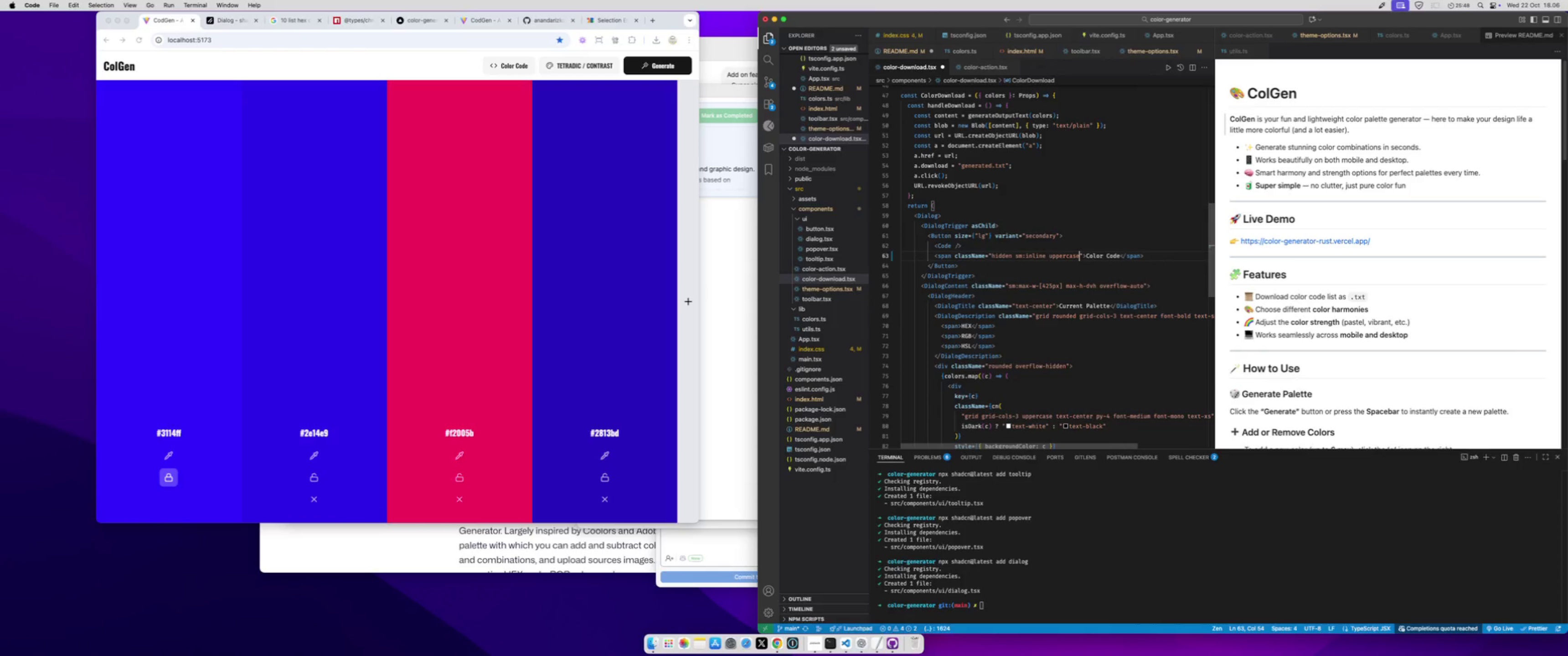 
key(Meta+S)
 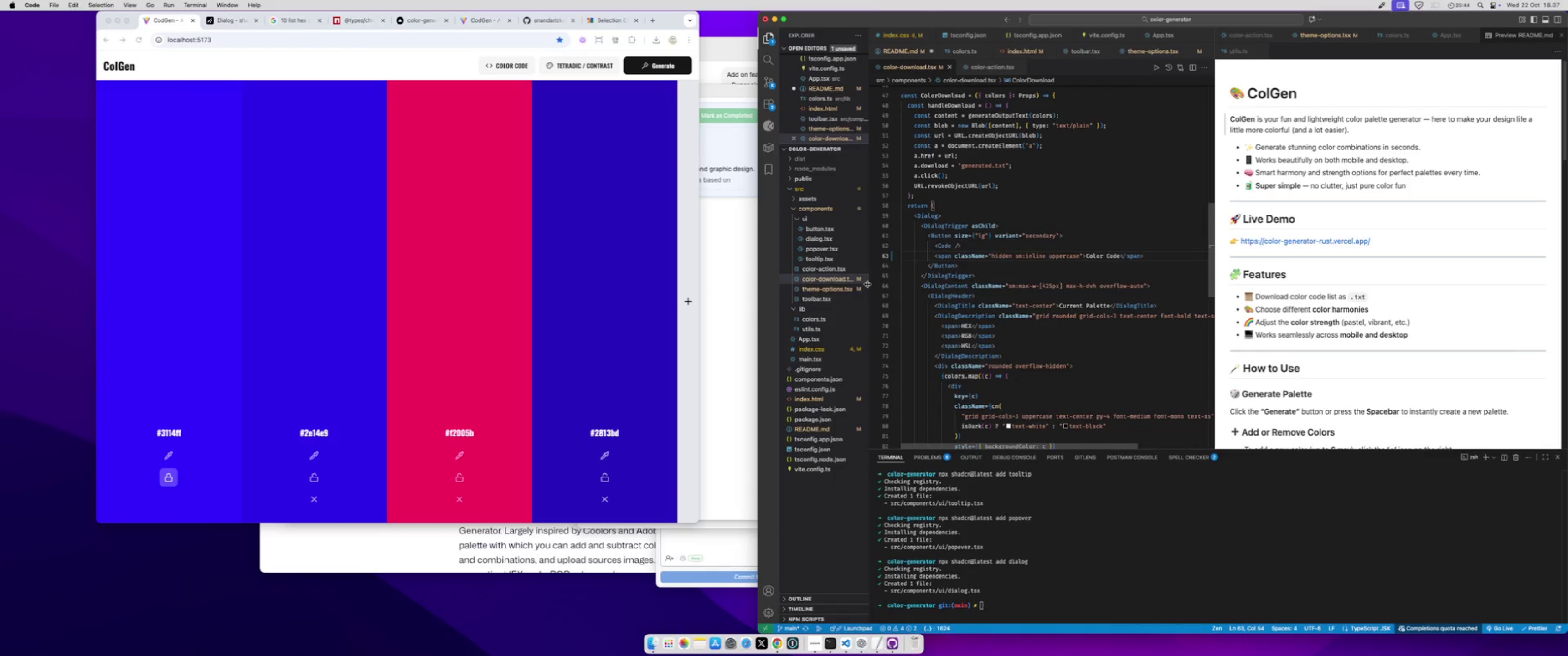 
left_click([837, 300])
 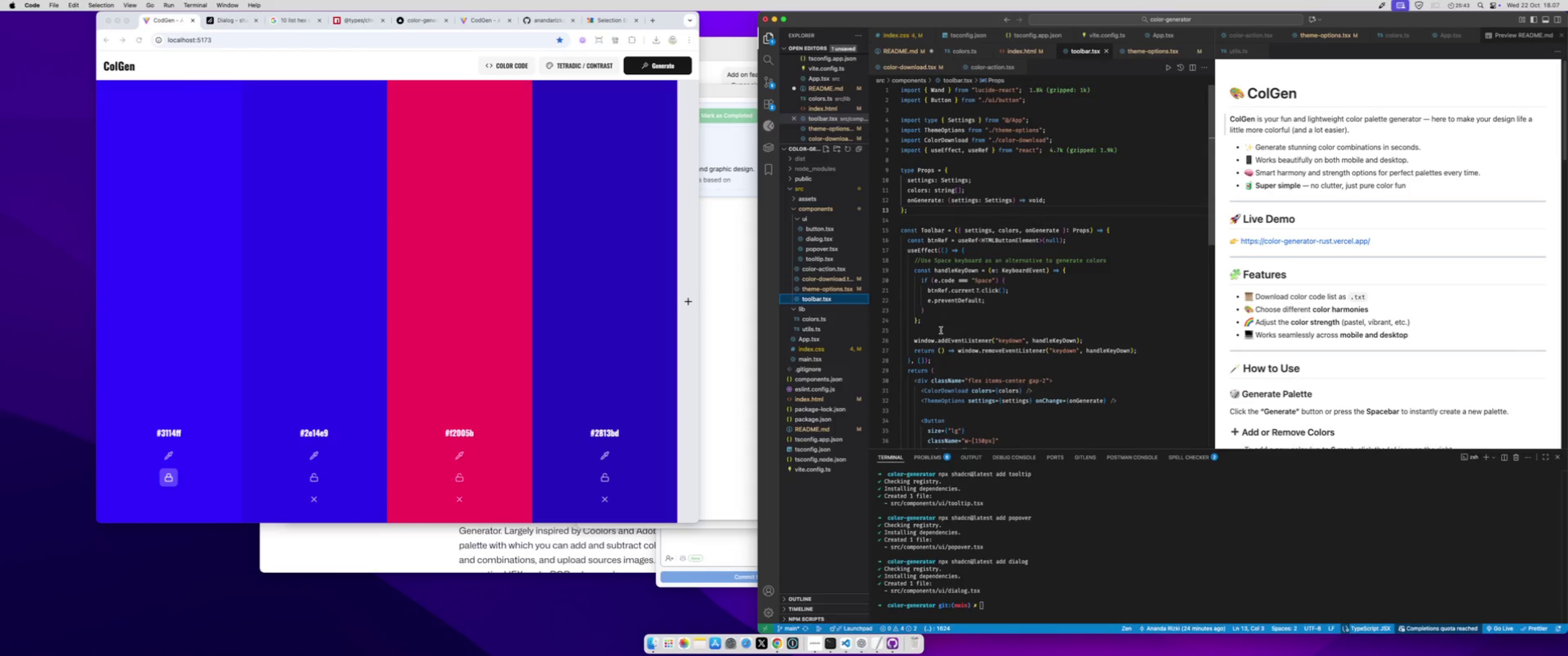 
scroll: coordinate [944, 334], scroll_direction: down, amount: 9.0
 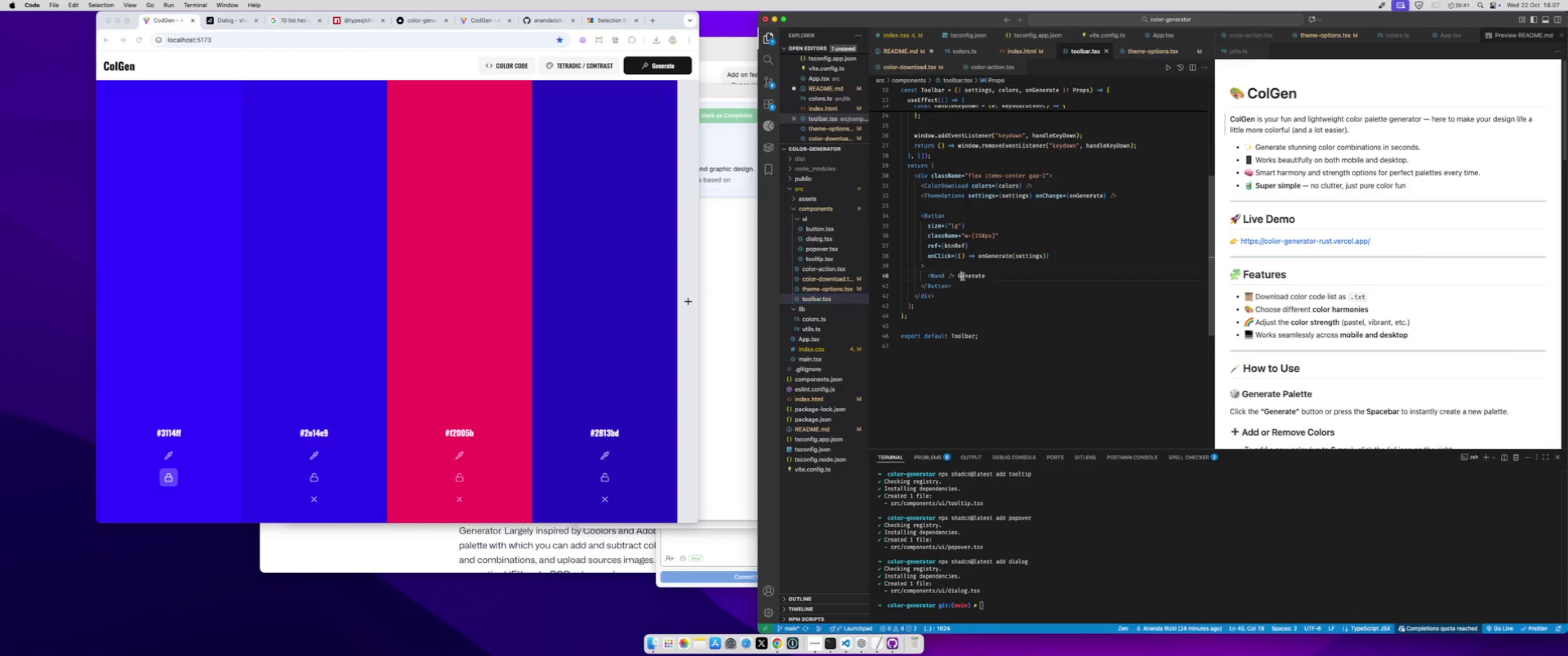 
double_click([963, 277])
 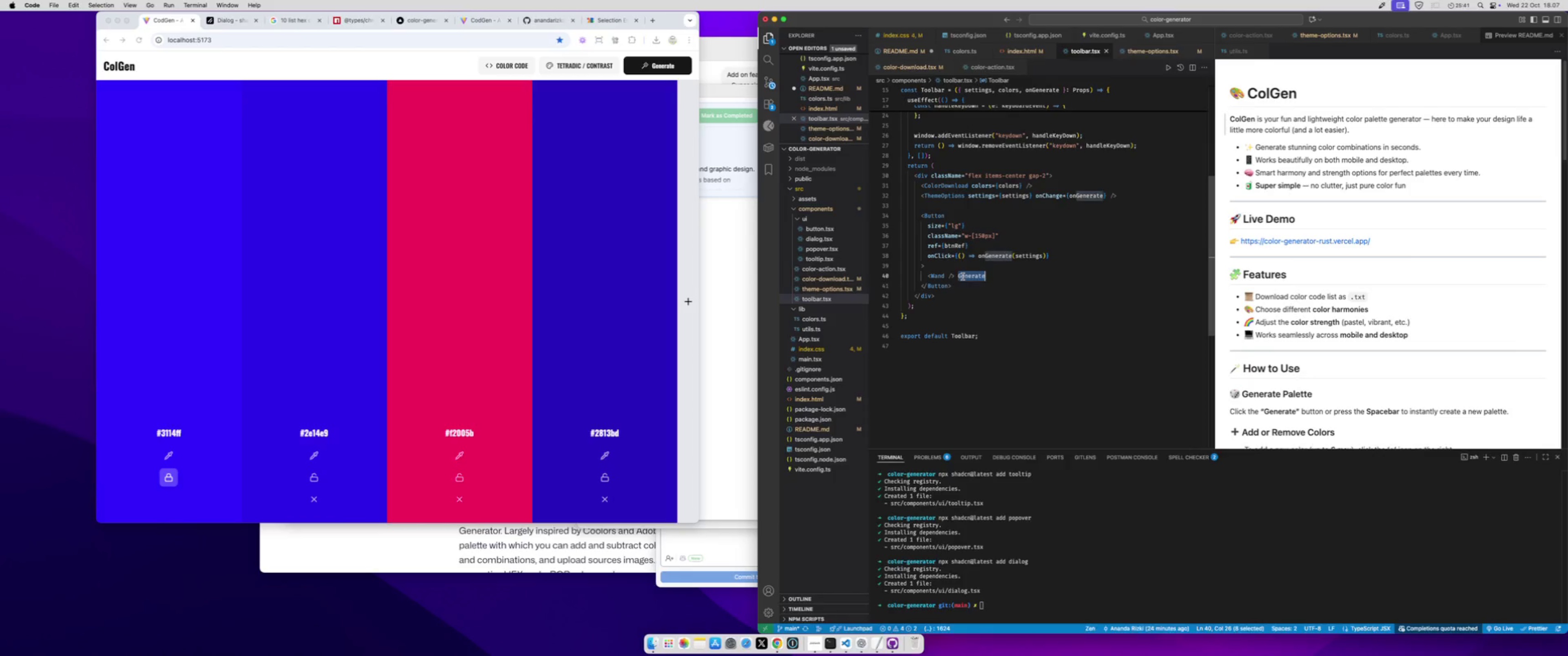 
hold_key(key=ShiftLeft, duration=1.84)